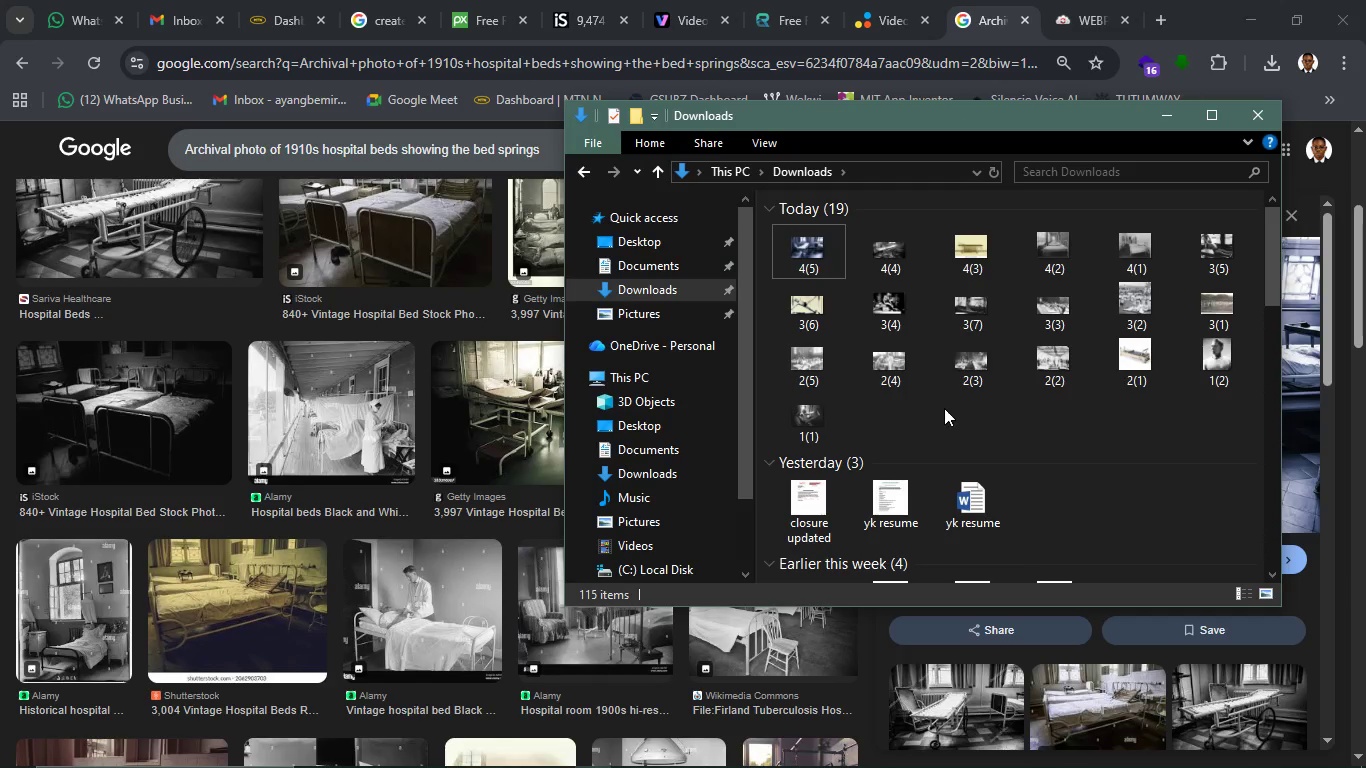 
left_click([513, 759])